 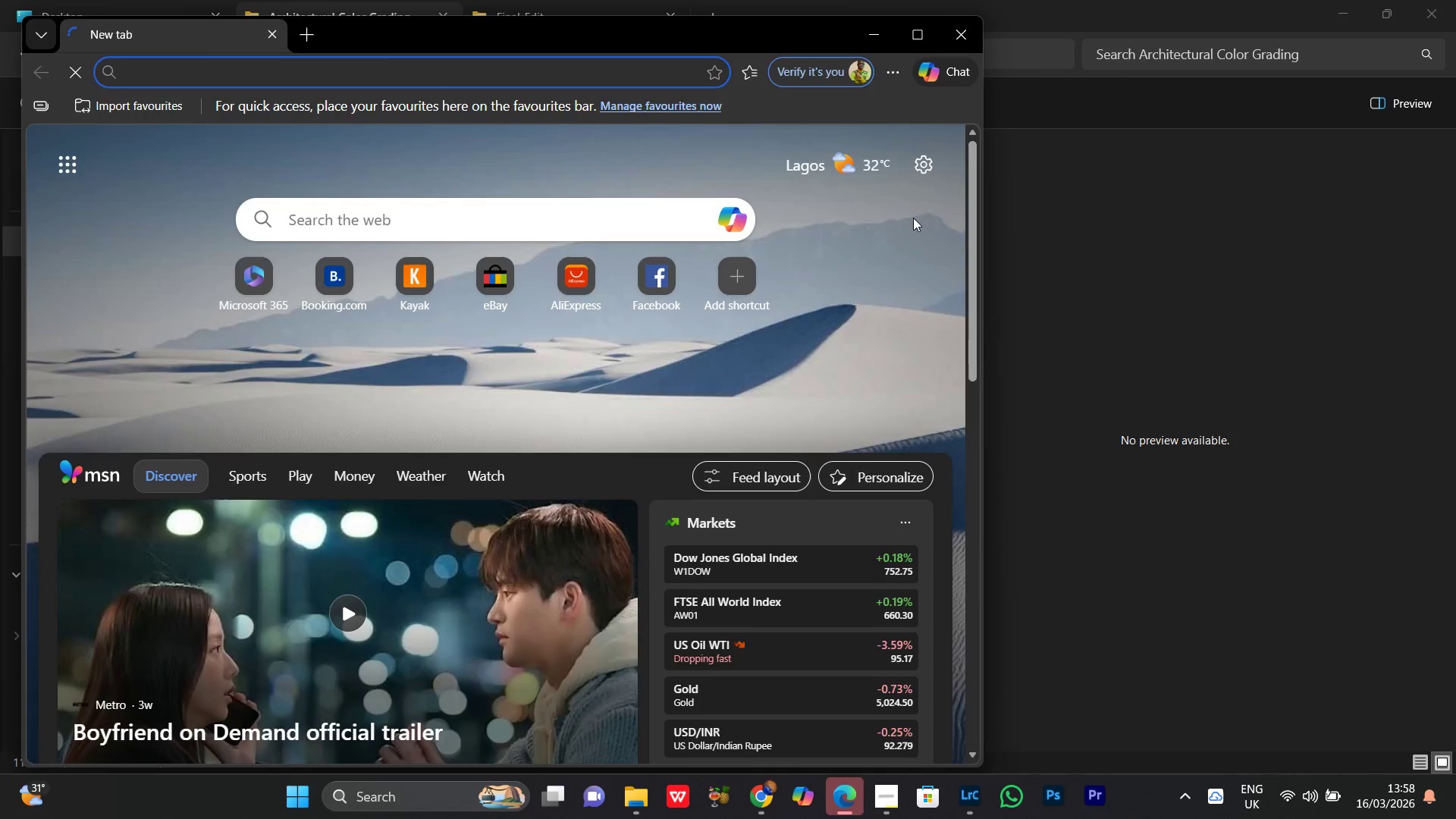 
left_click([805, 210])
 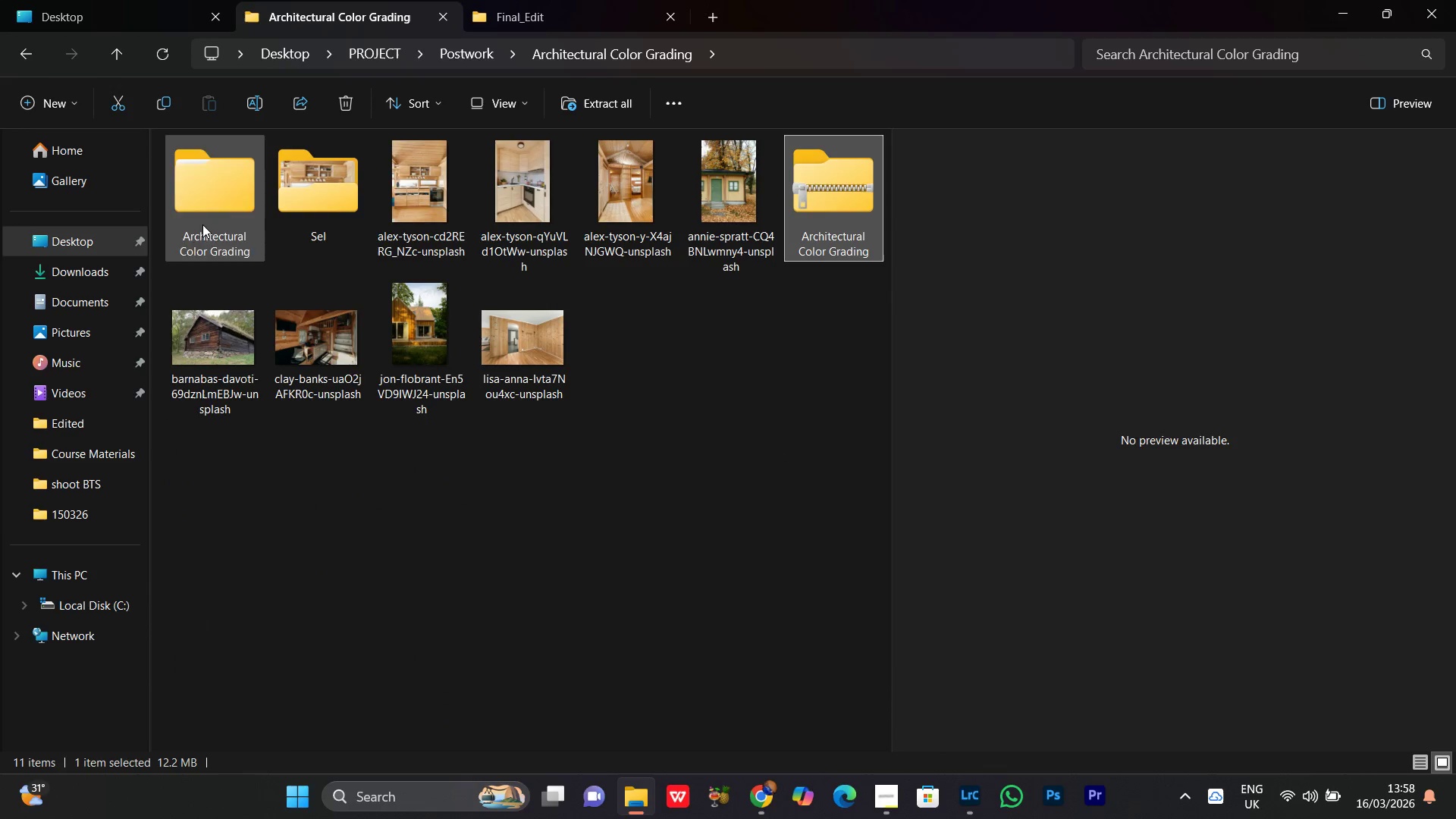 
left_click([191, 211])
 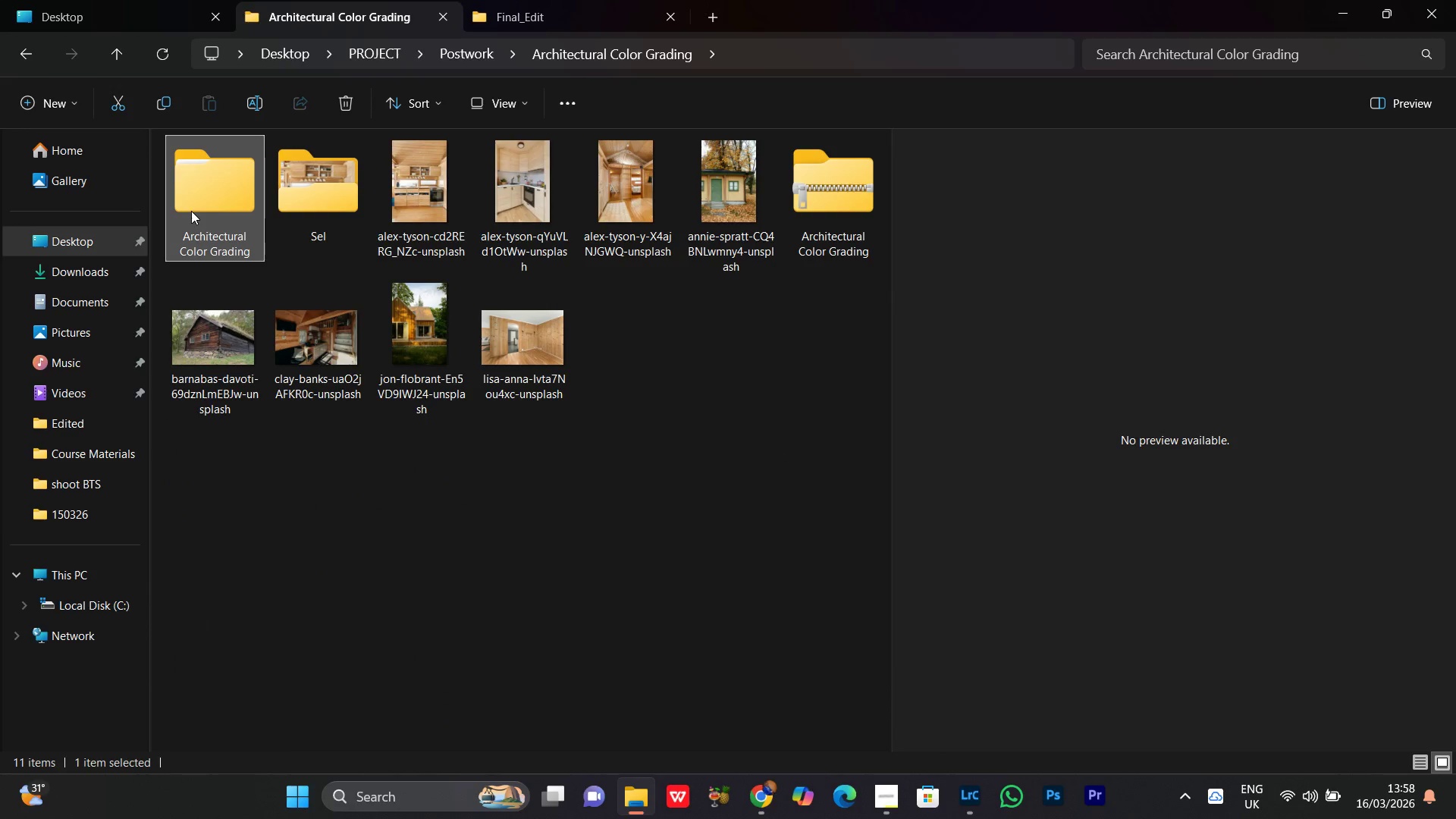 
right_click([191, 211])
 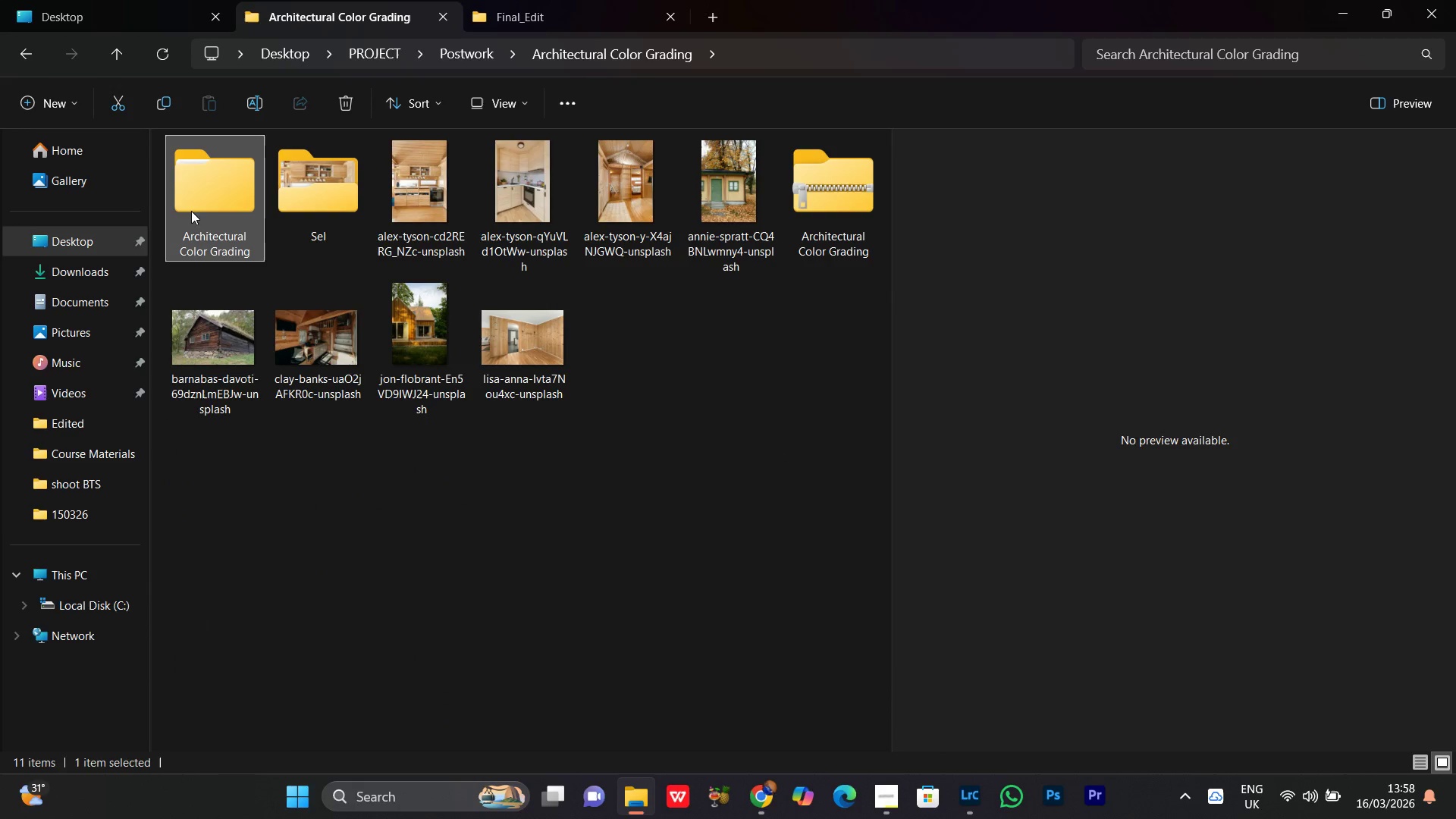 
scroll: coordinate [191, 211], scroll_direction: none, amount: 0.0
 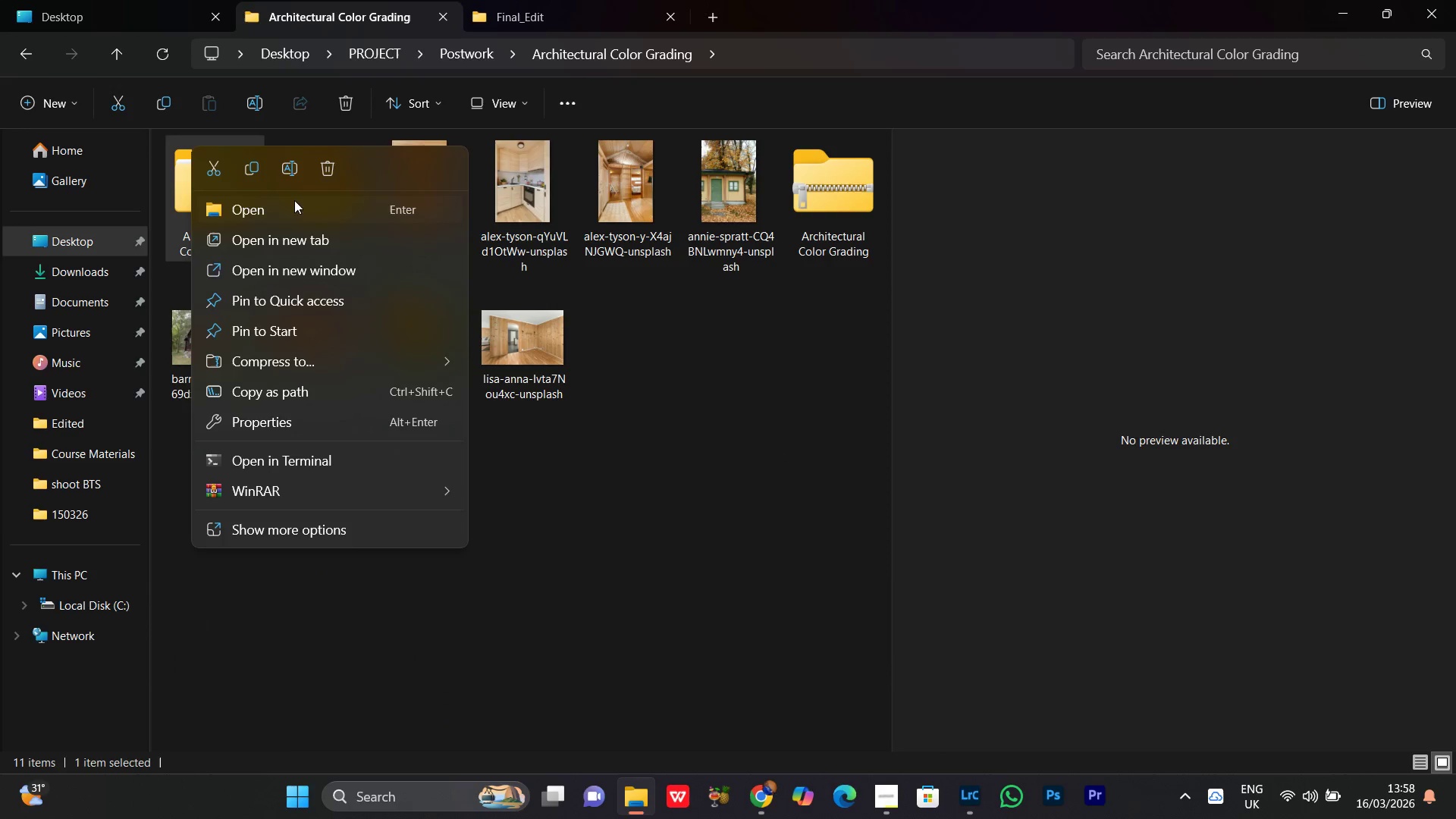 
left_click([290, 175])
 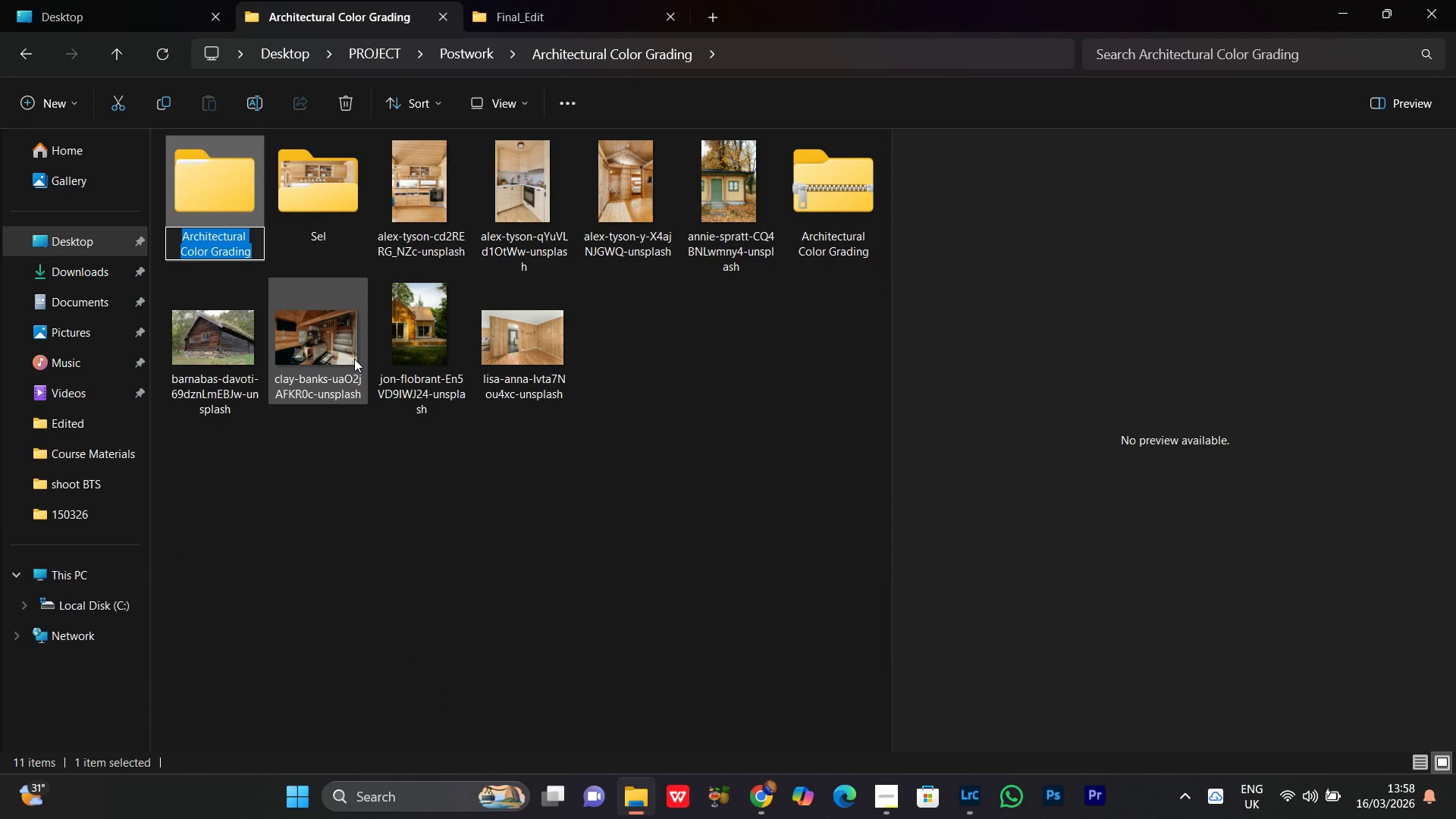 
key(Control+C)
 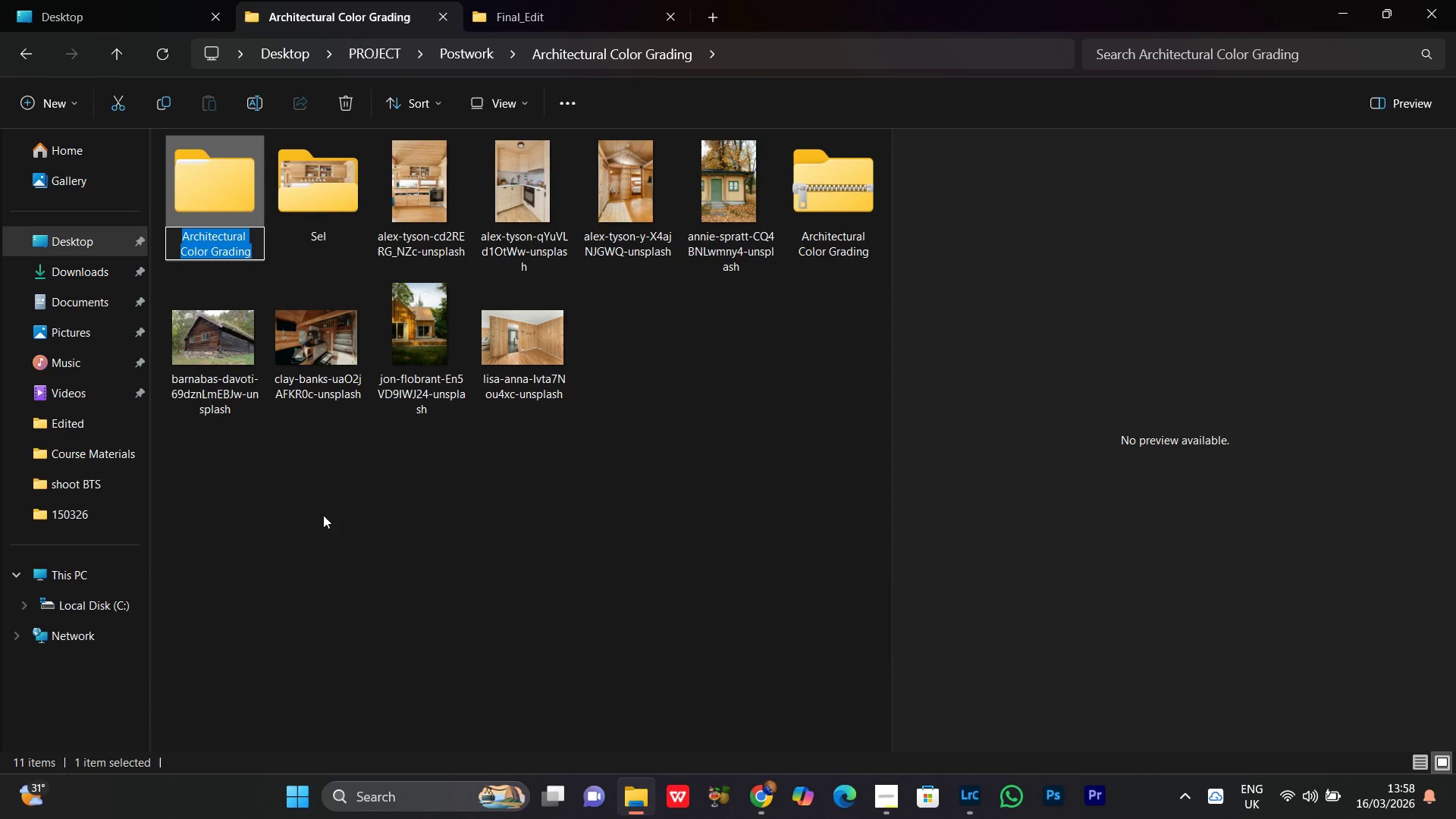 
key(Control+C)
 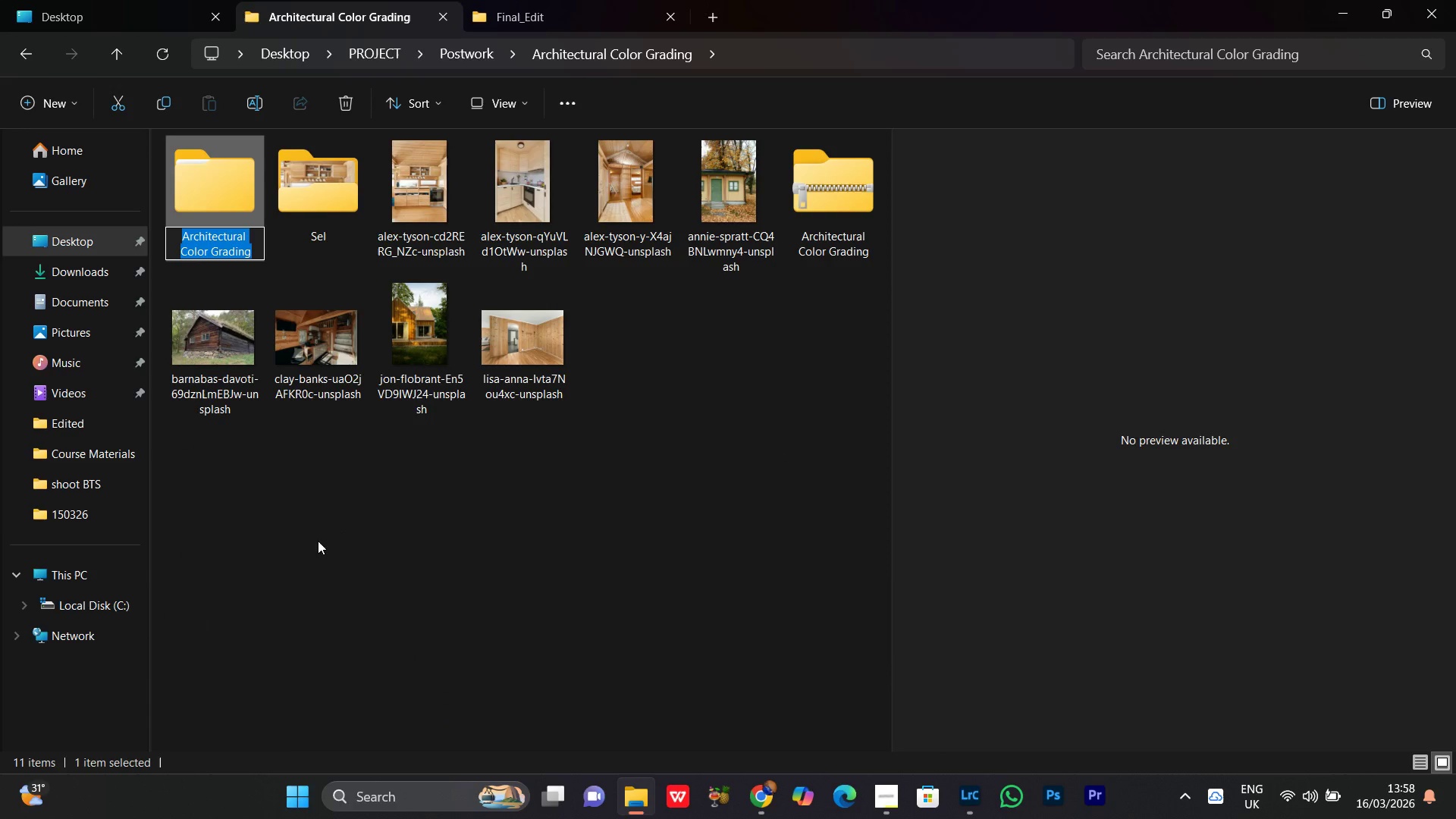 
key(Control+C)
 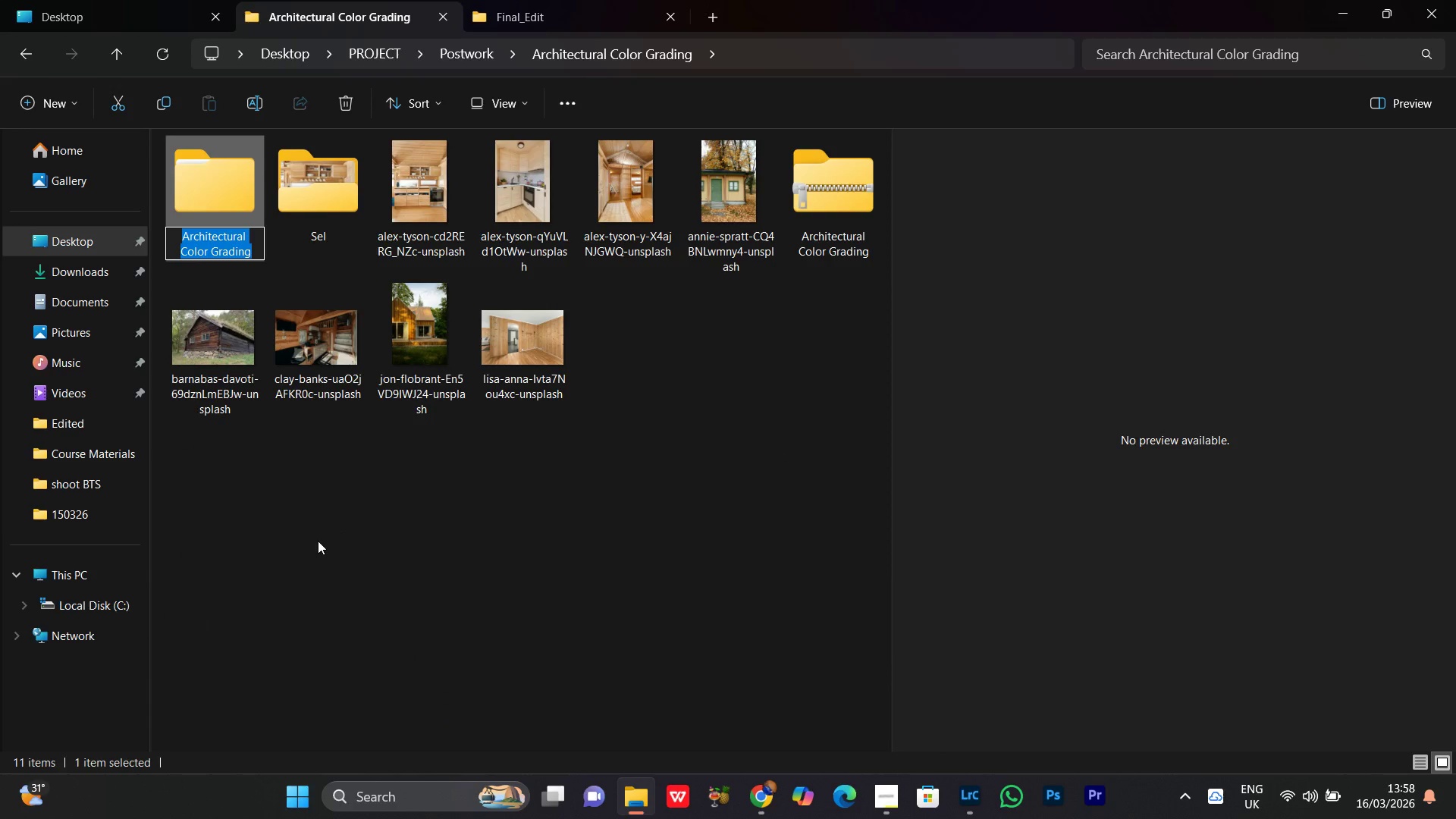 
key(Control+C)
 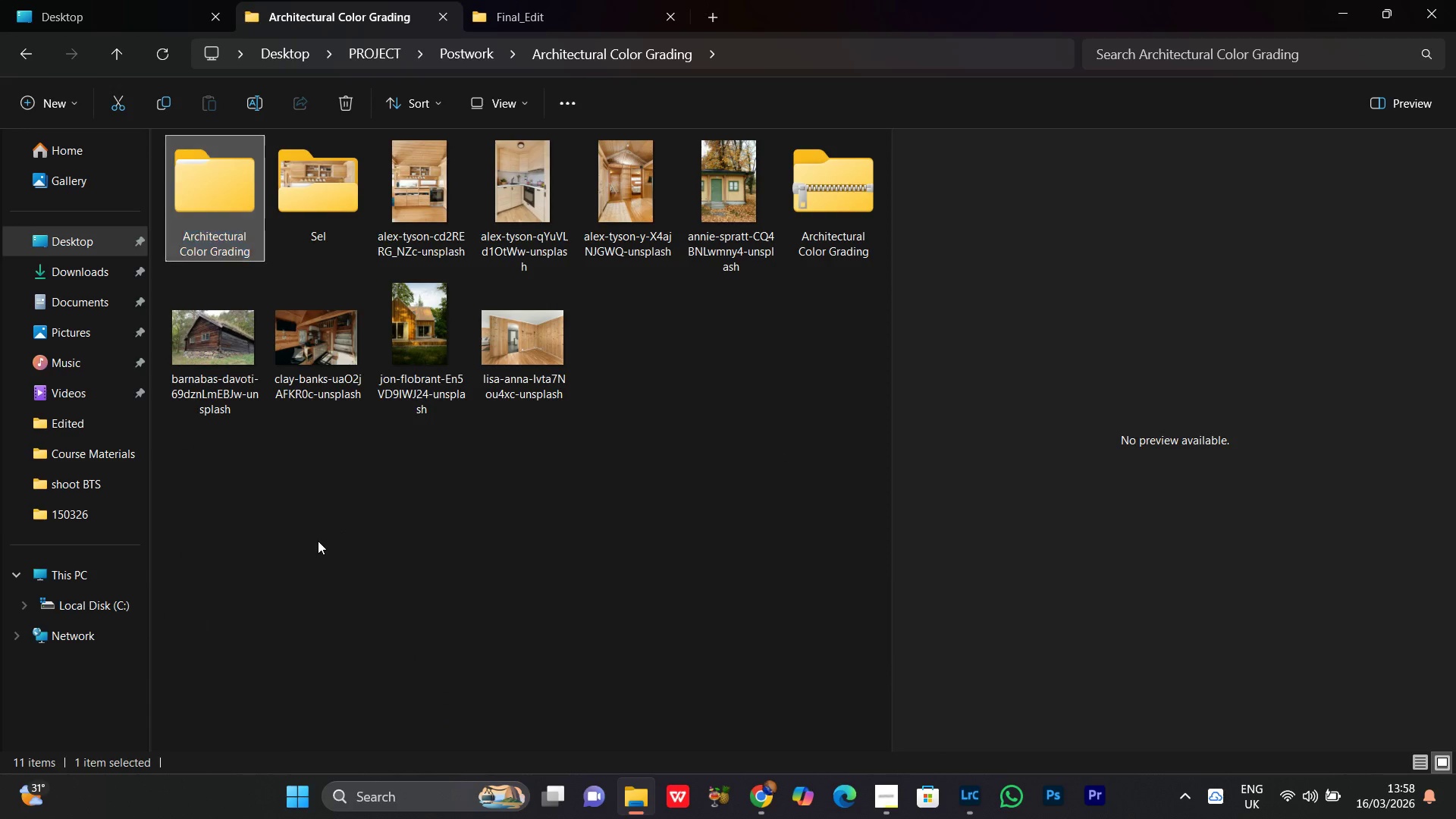 
left_click([318, 541])
 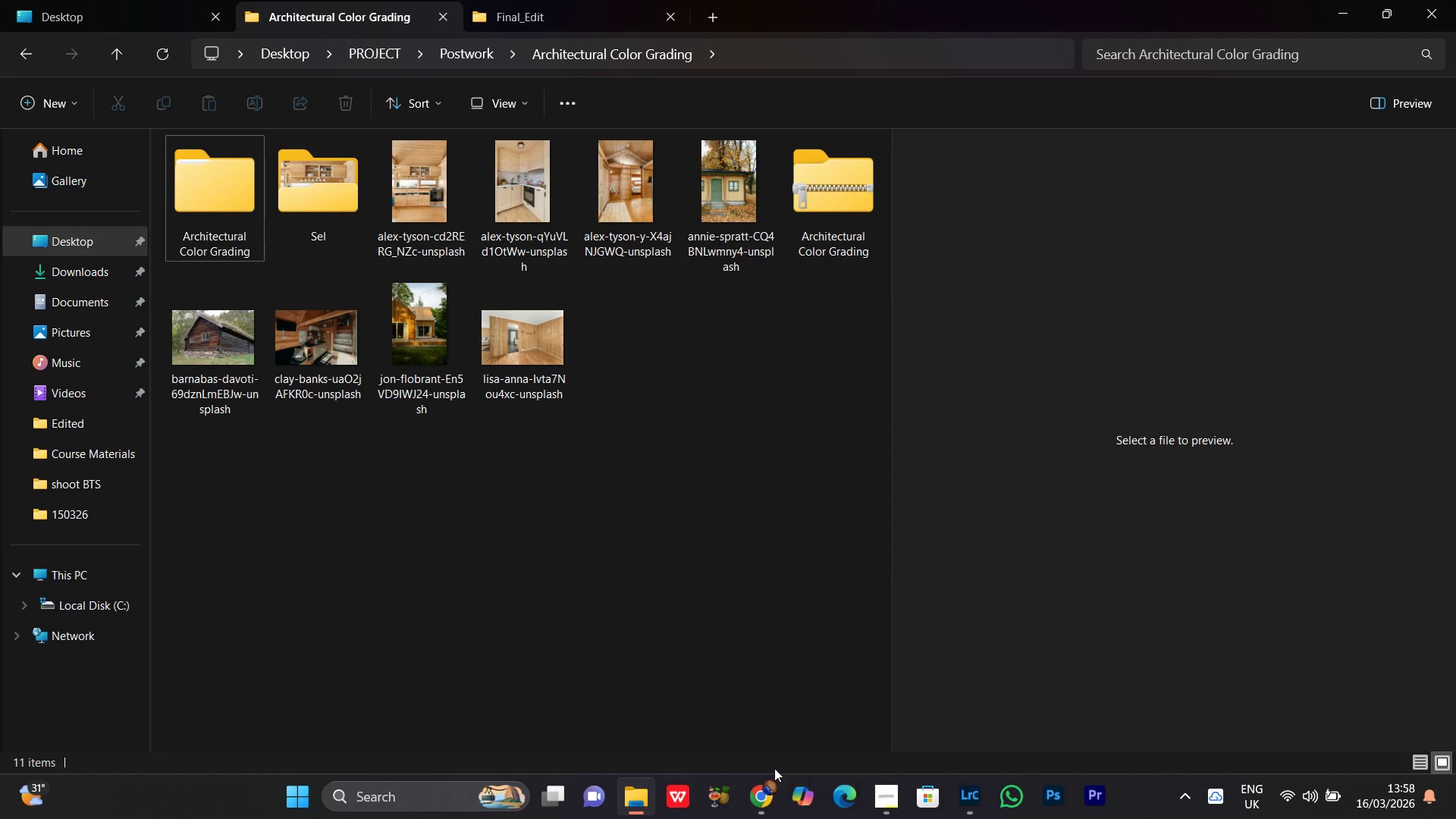 
left_click([763, 806])
 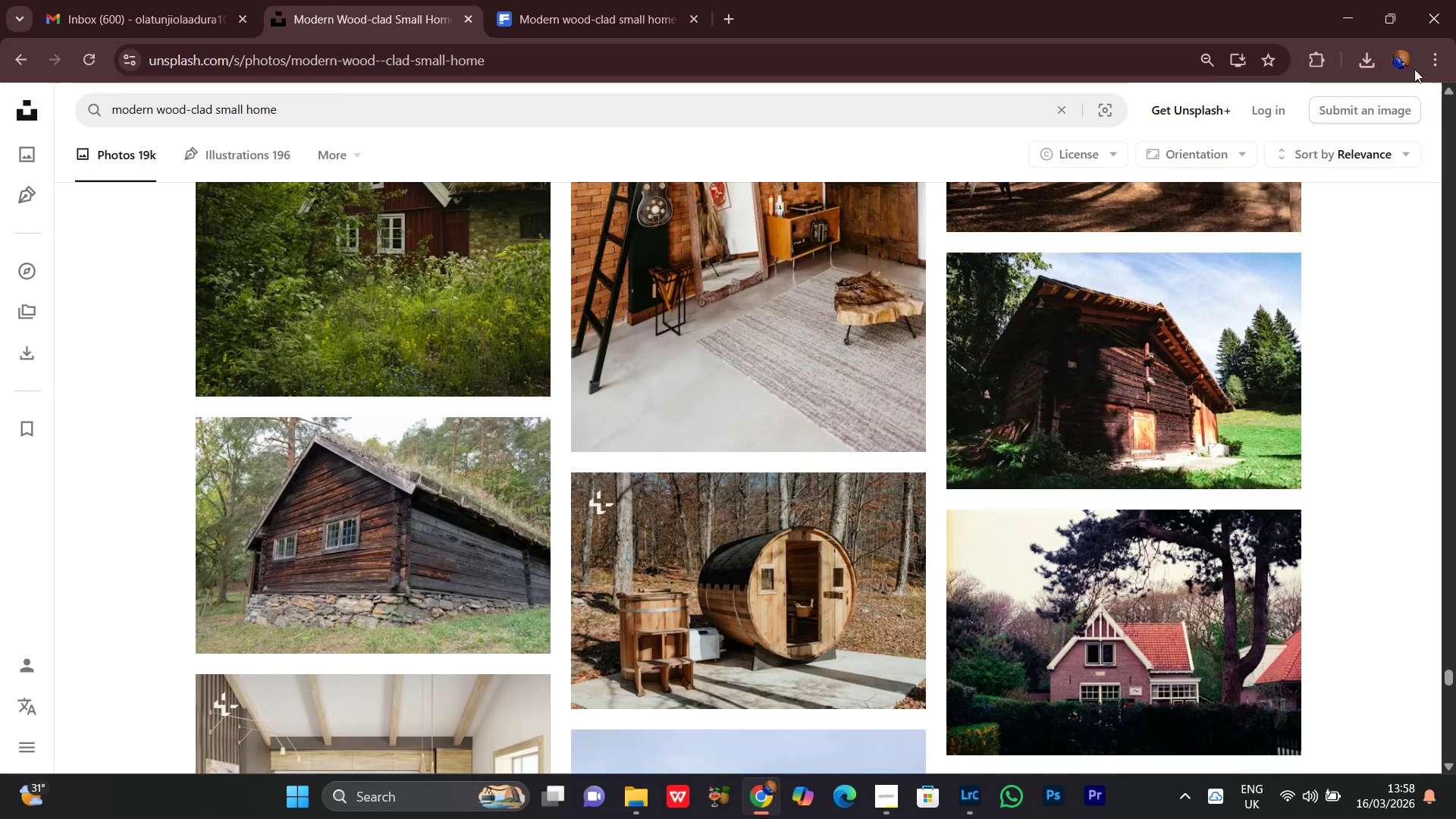 
left_click([1401, 55])
 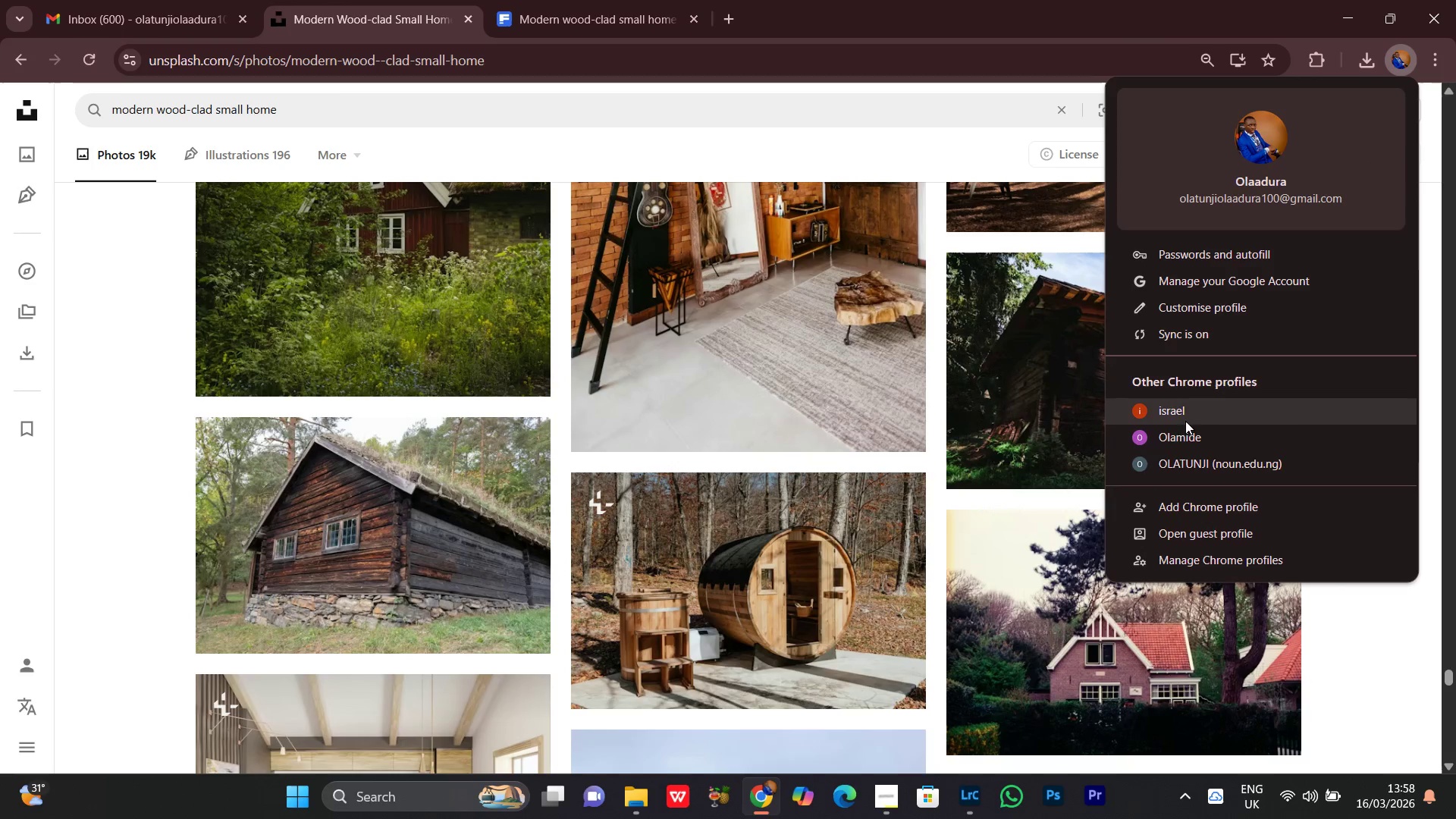 
left_click([1176, 412])
 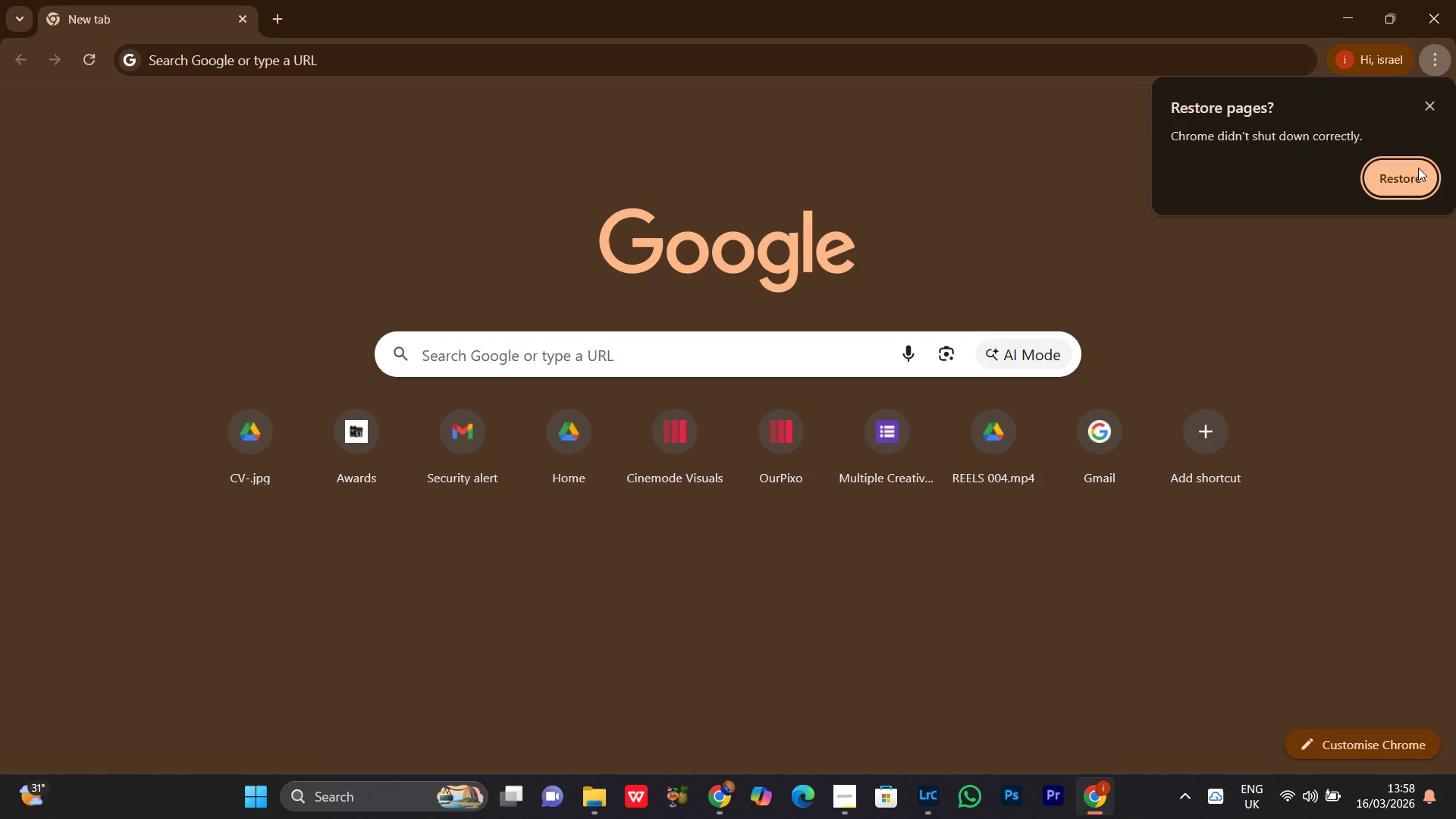 
left_click([1423, 106])
 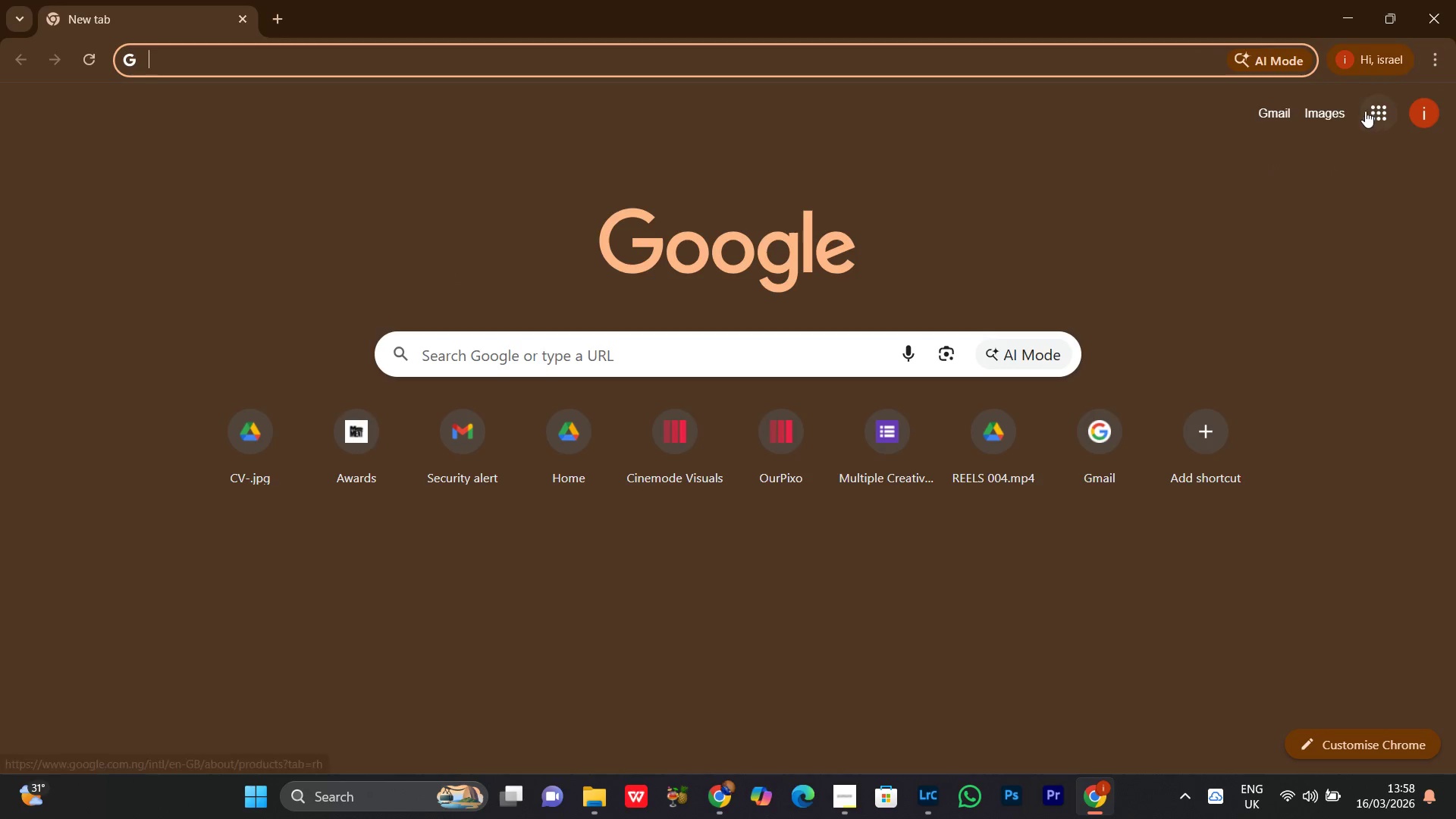 
left_click([1366, 111])
 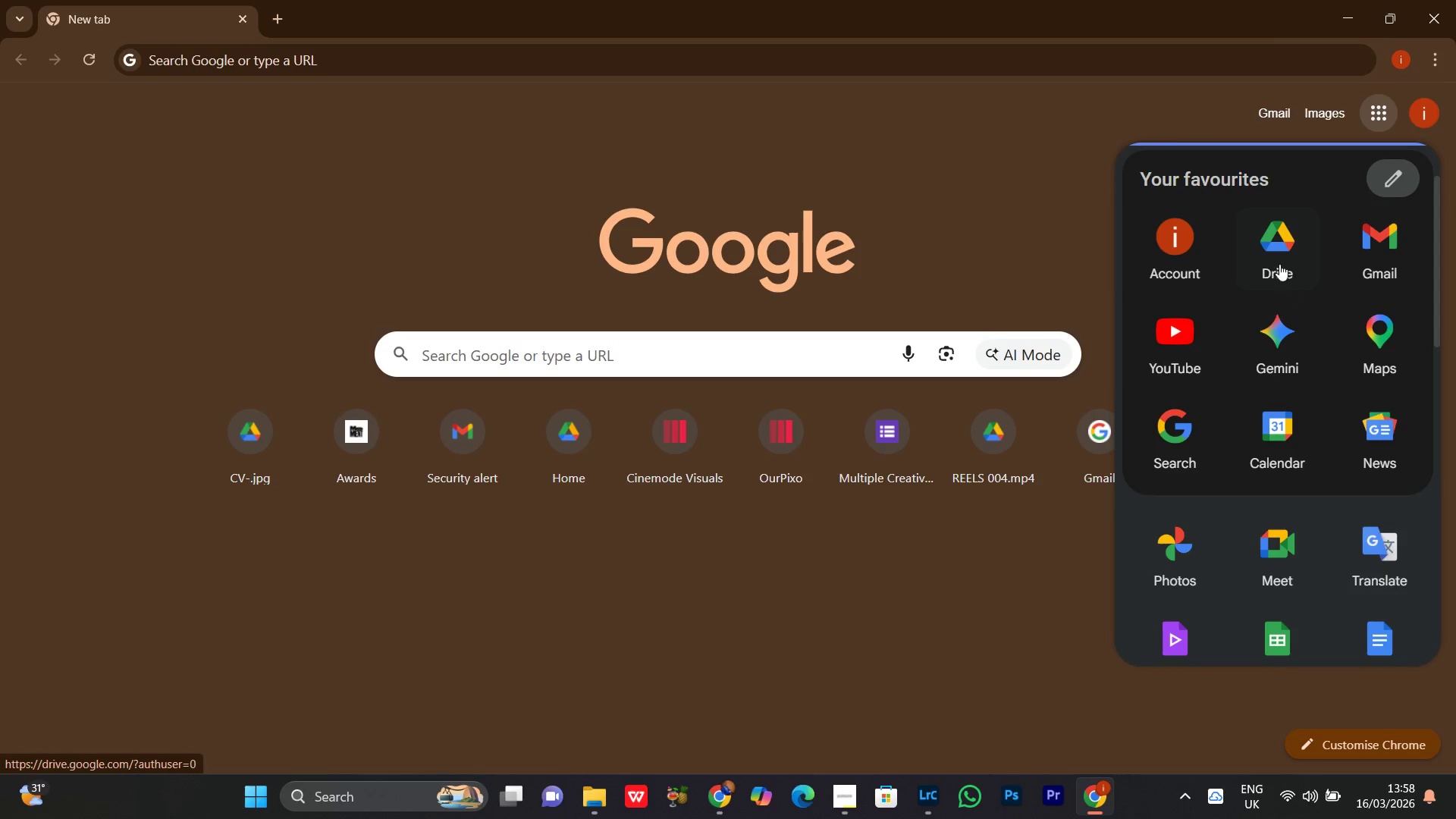 
left_click([1277, 240])
 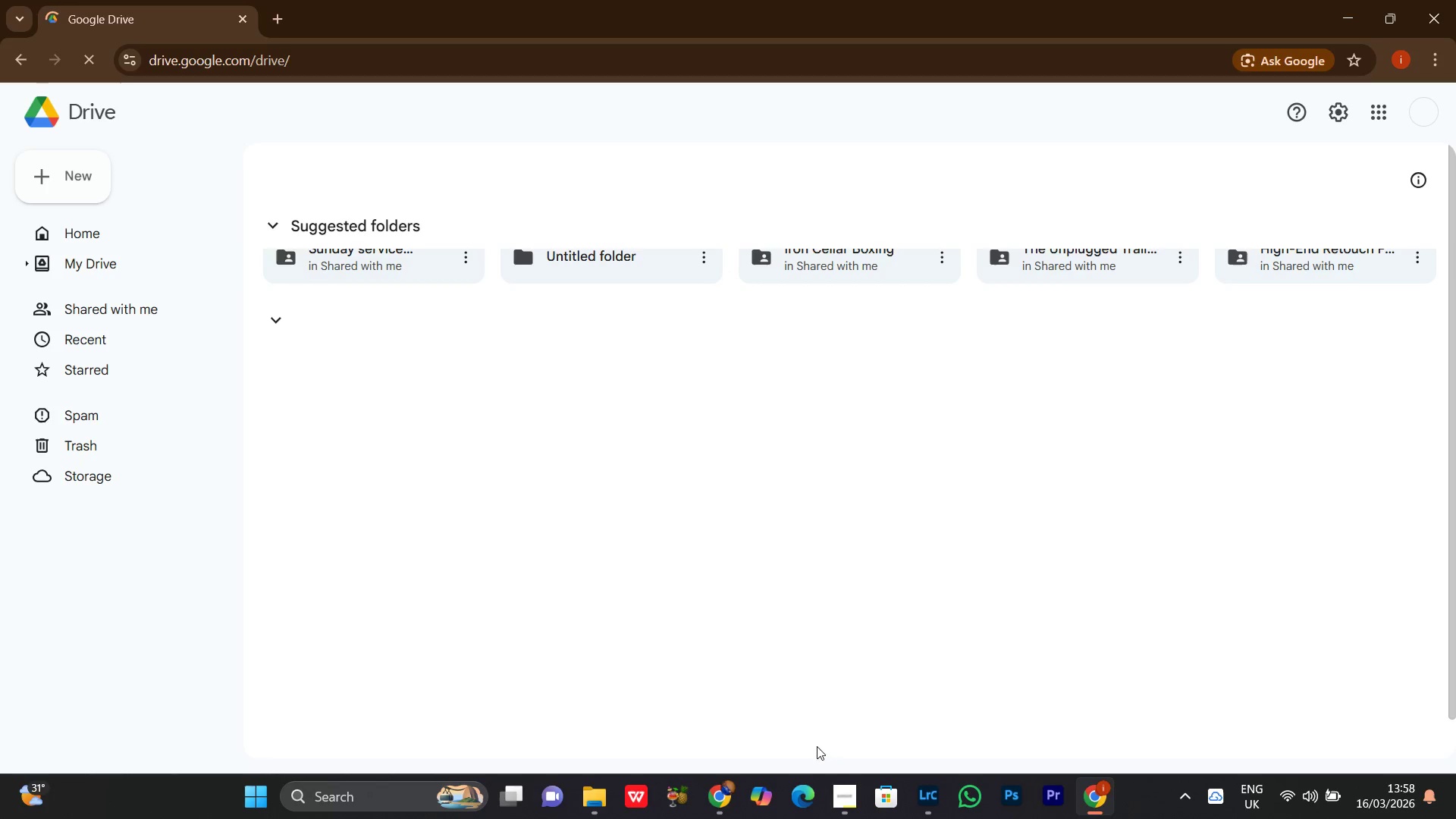 
left_click([833, 801])